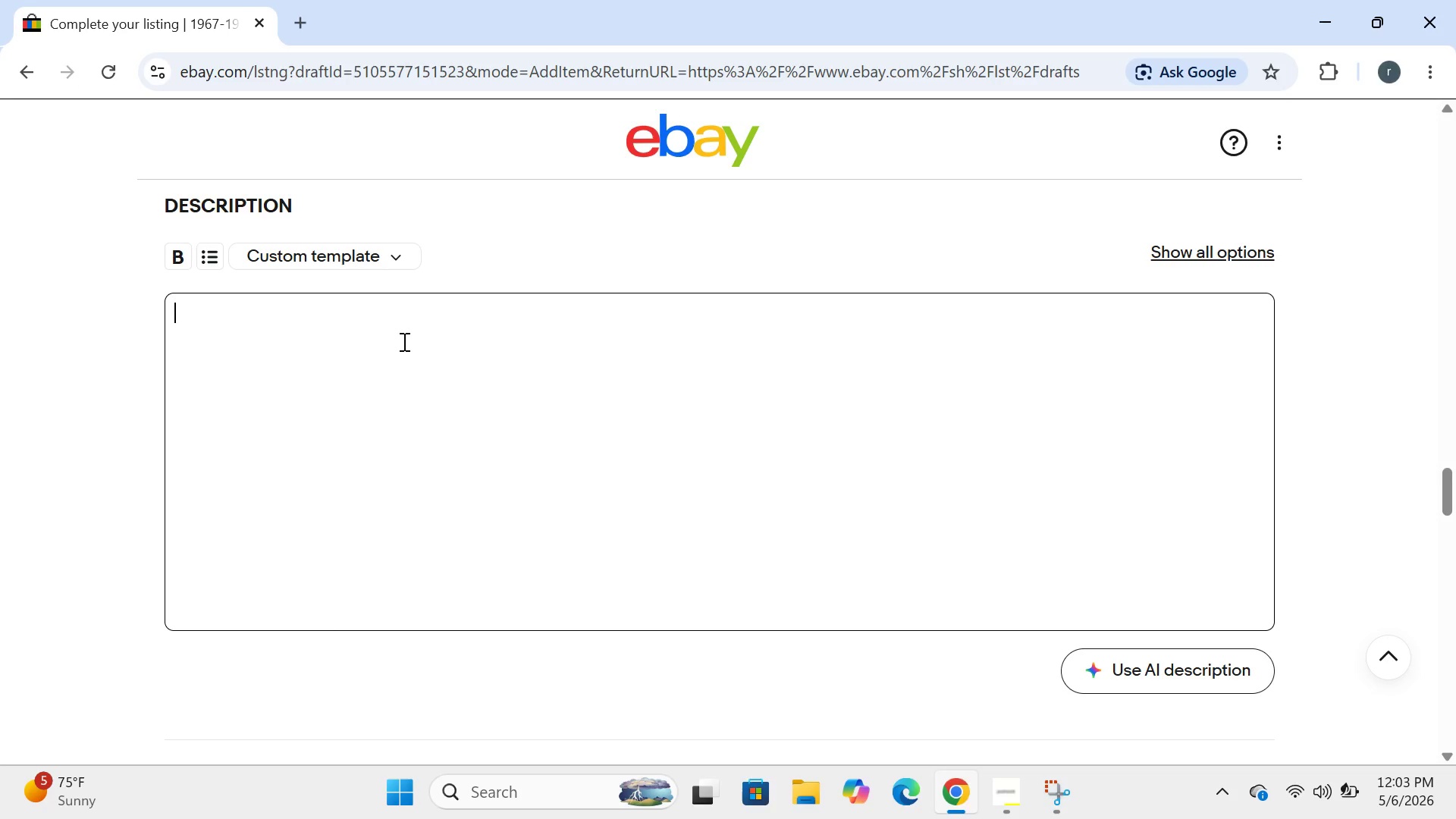 
left_click([1009, 789])